 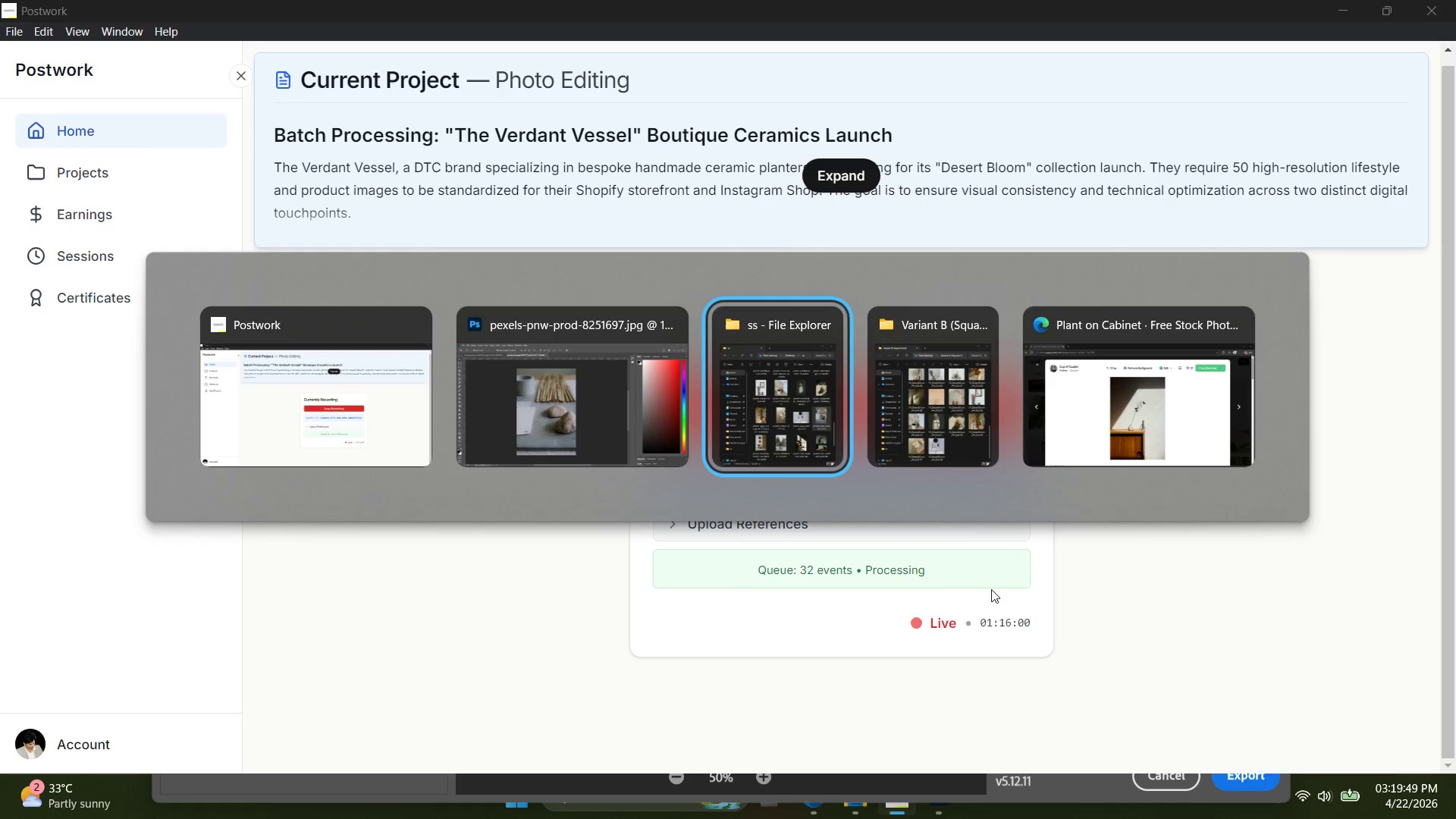 
left_click([532, 423])
 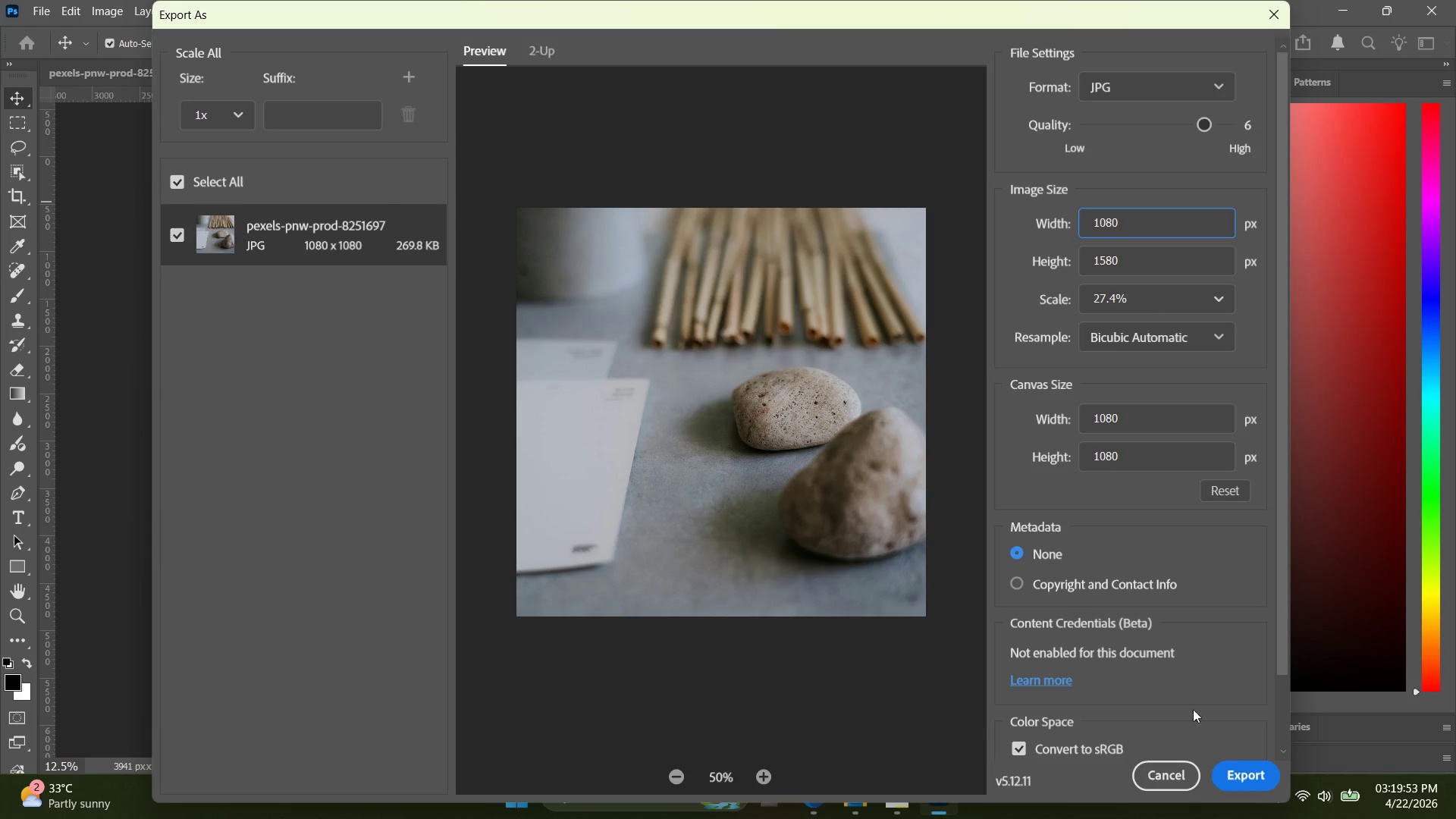 
left_click([1241, 776])
 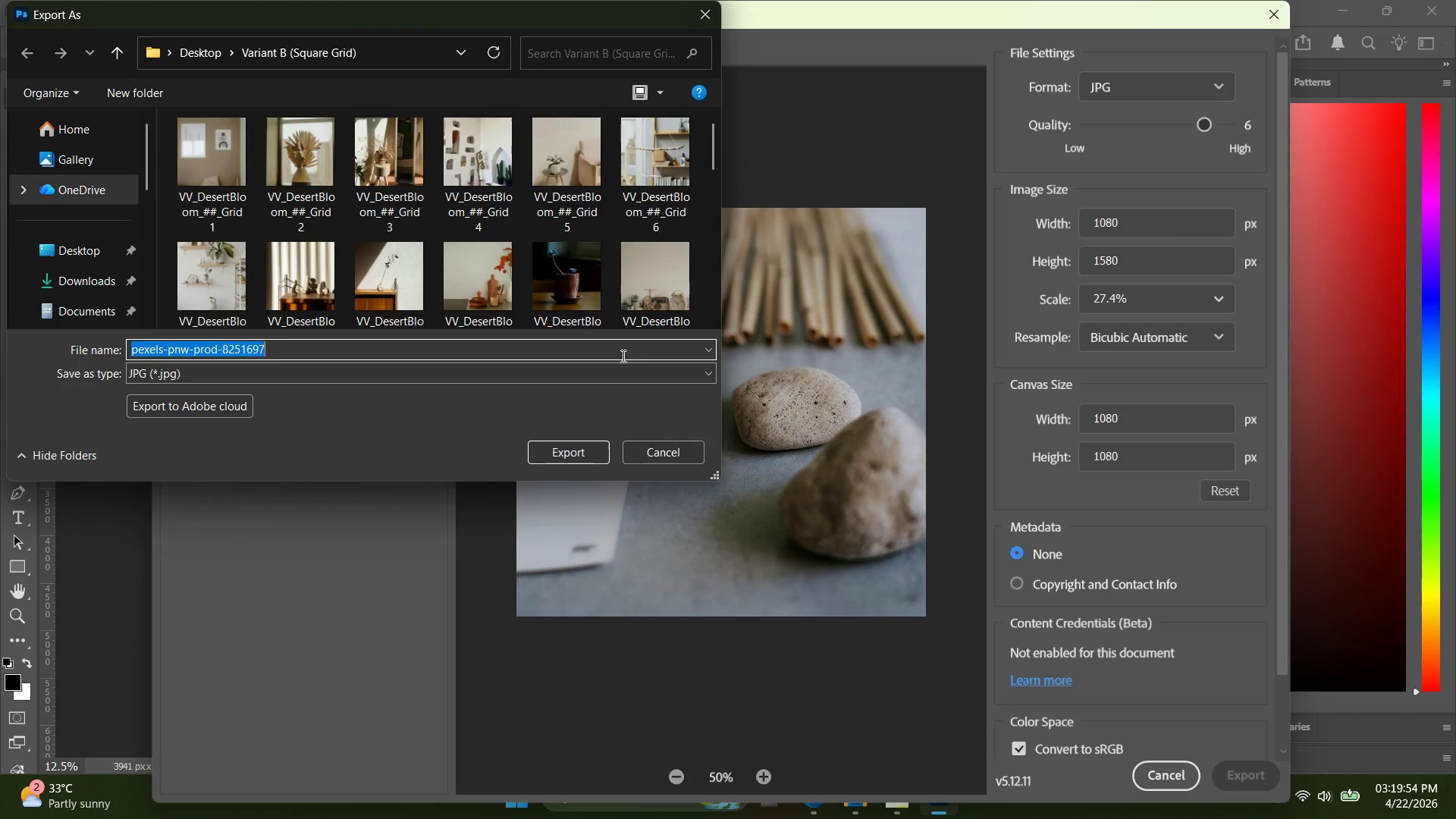 
scroll: coordinate [554, 296], scroll_direction: down, amount: 13.0
 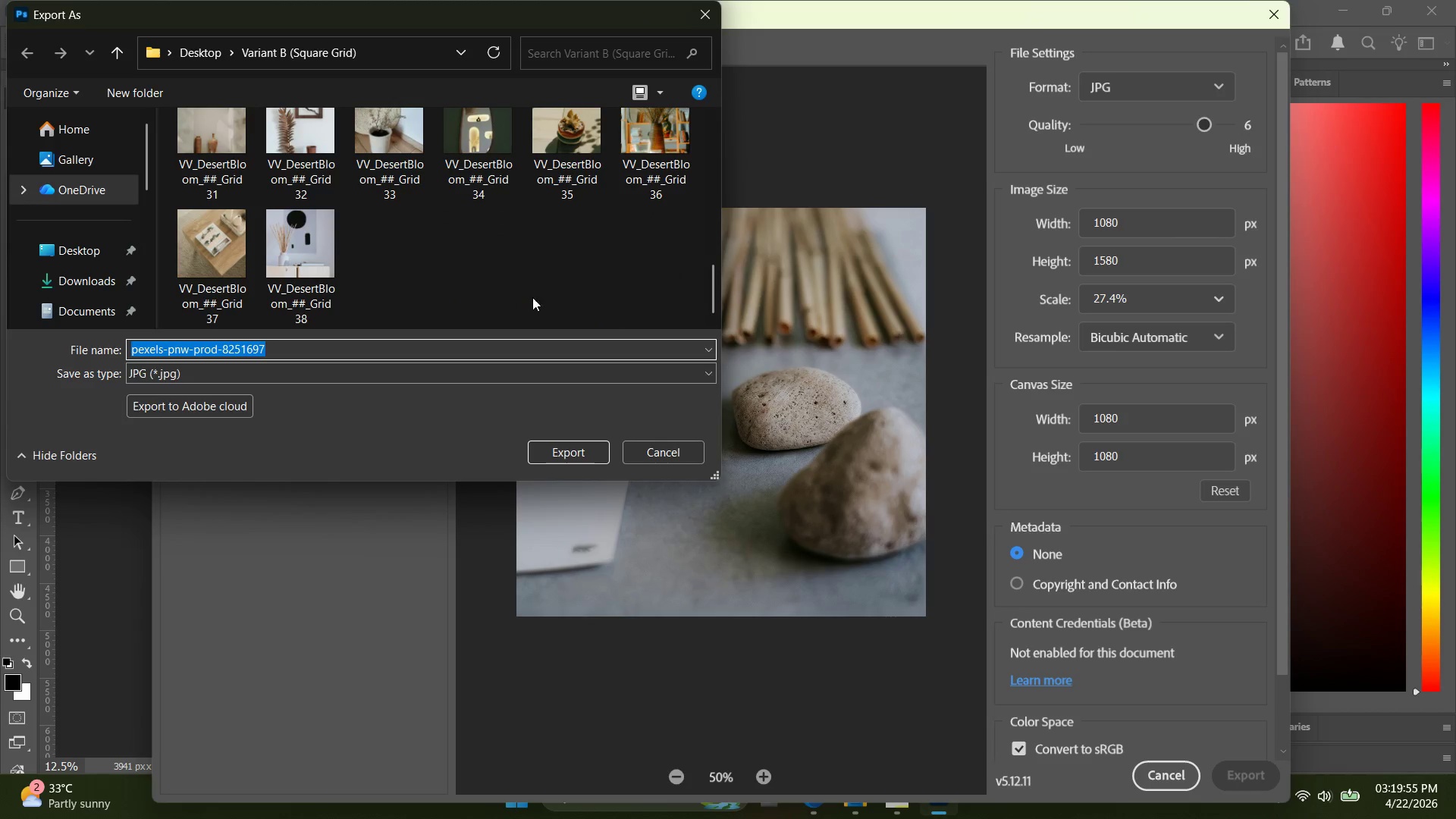 
key(Control+V)
 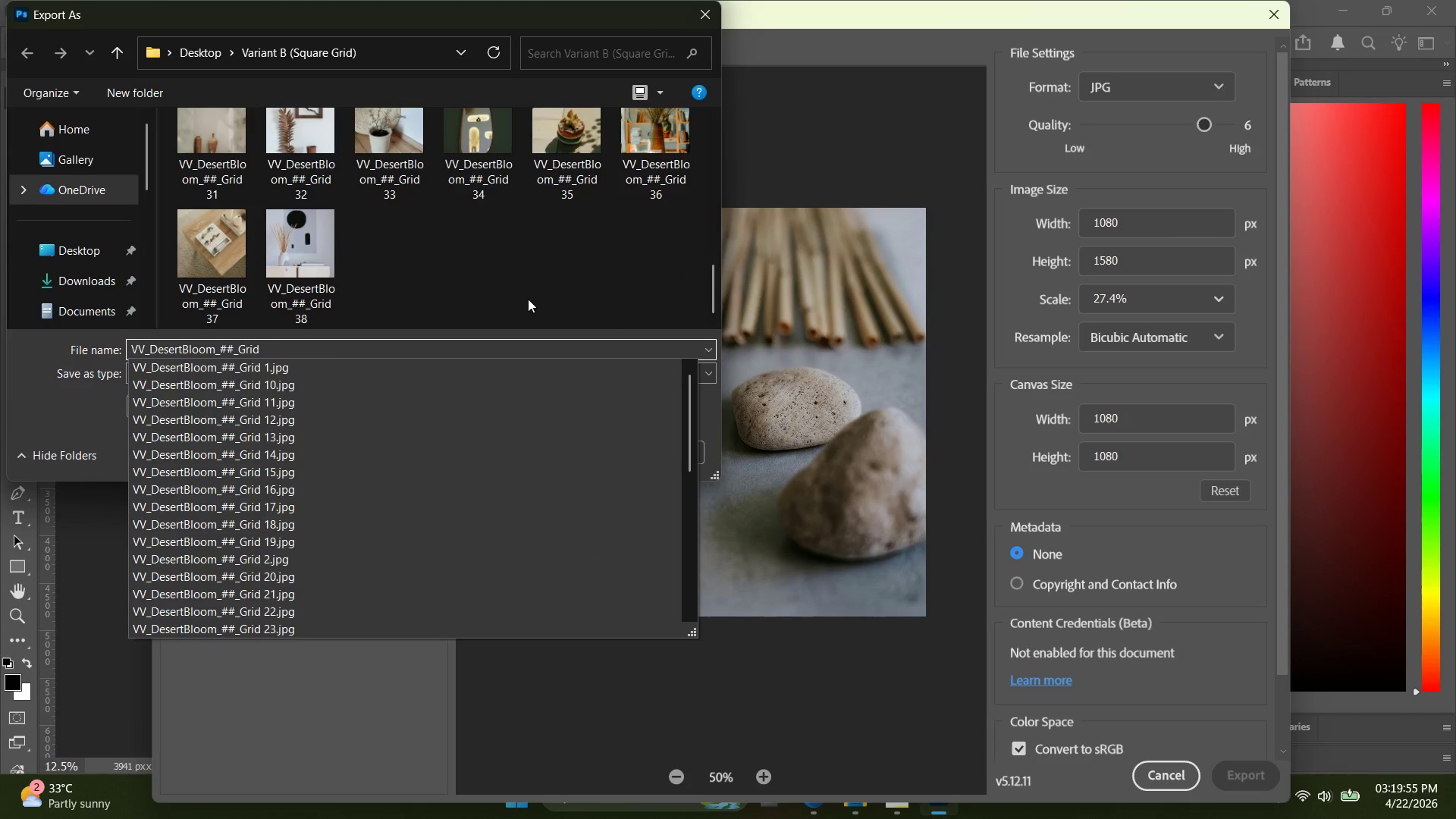 
type( 39)
 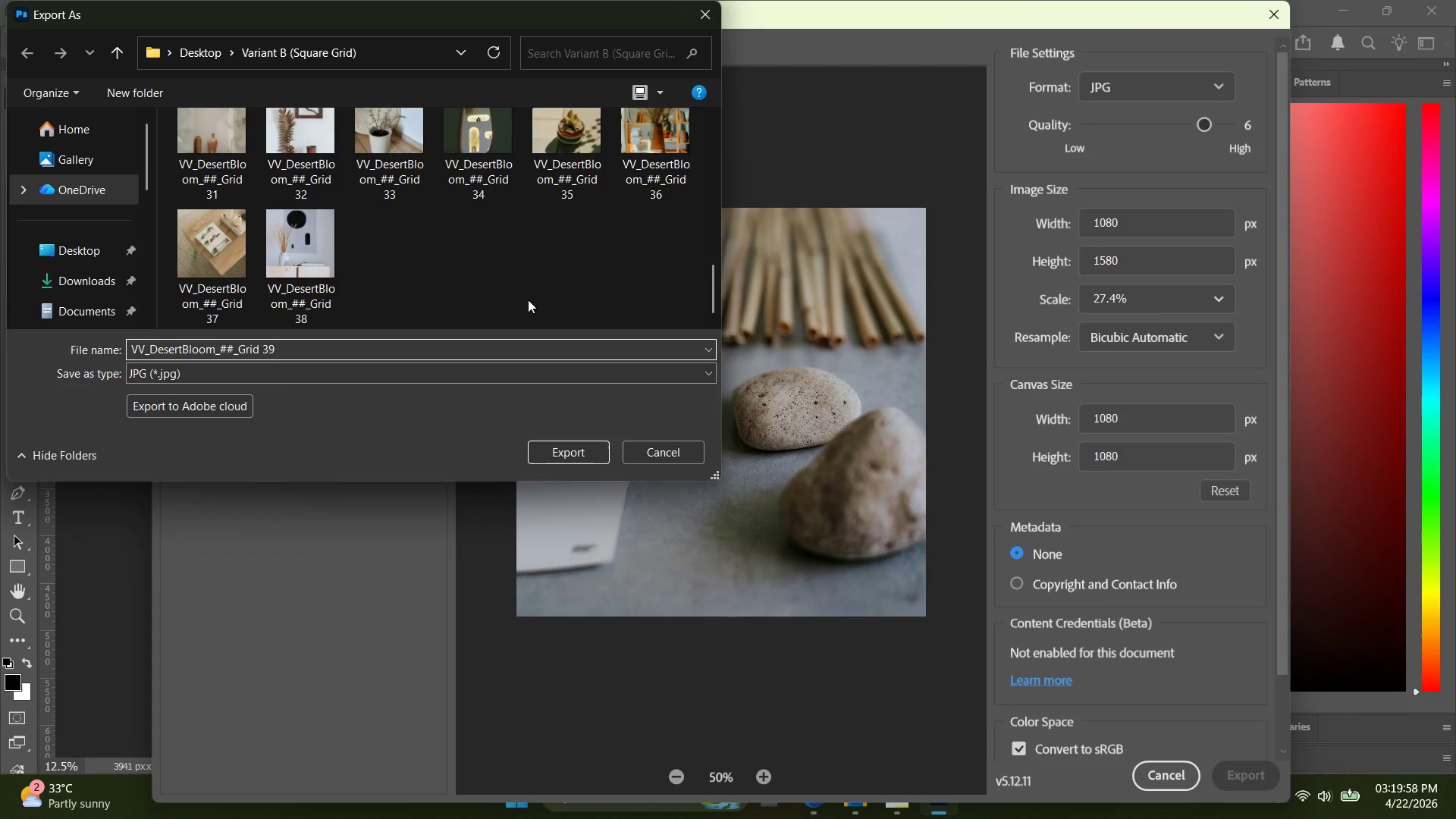 
key(Enter)
 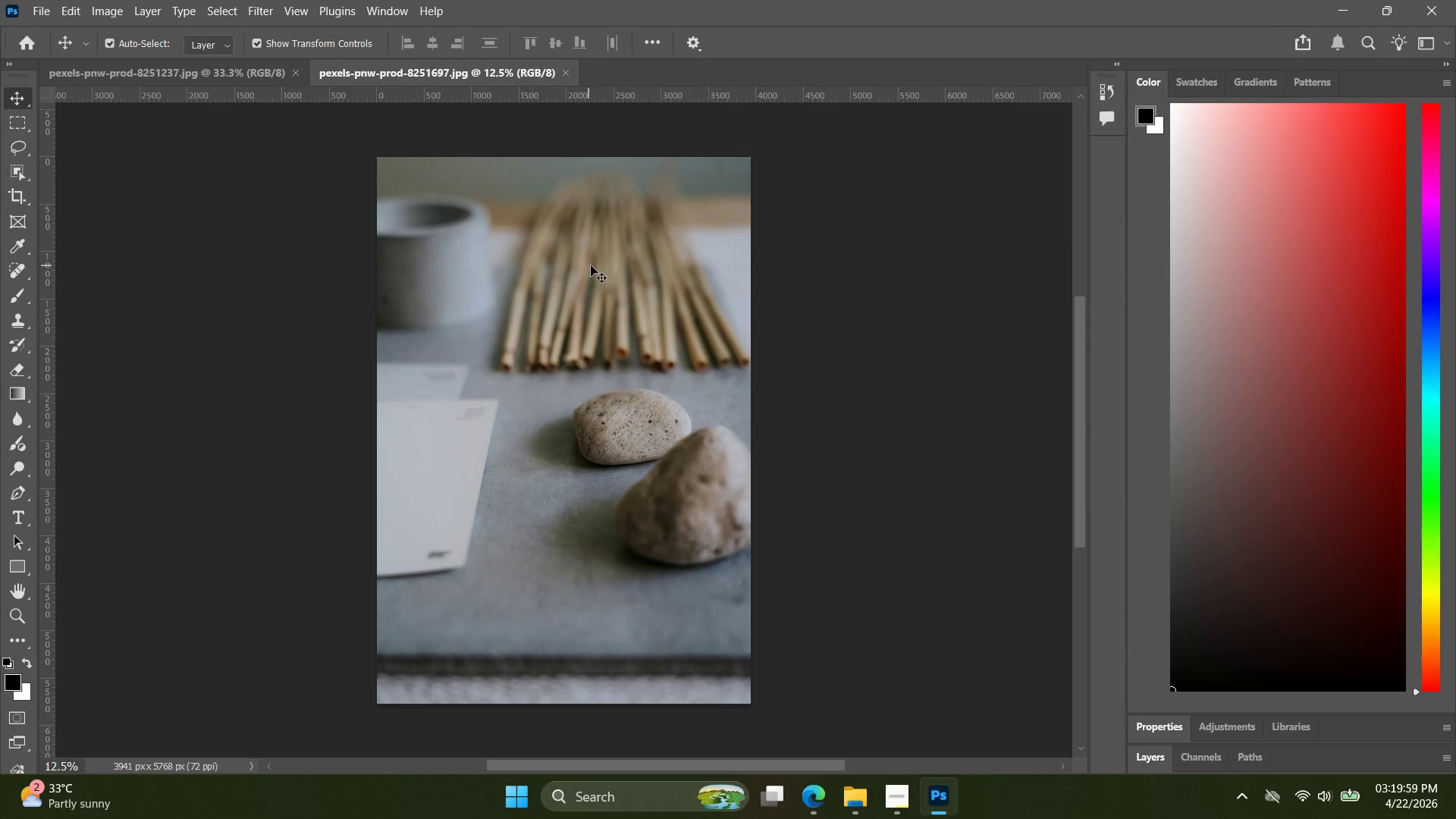 
key(Alt+AltLeft)
 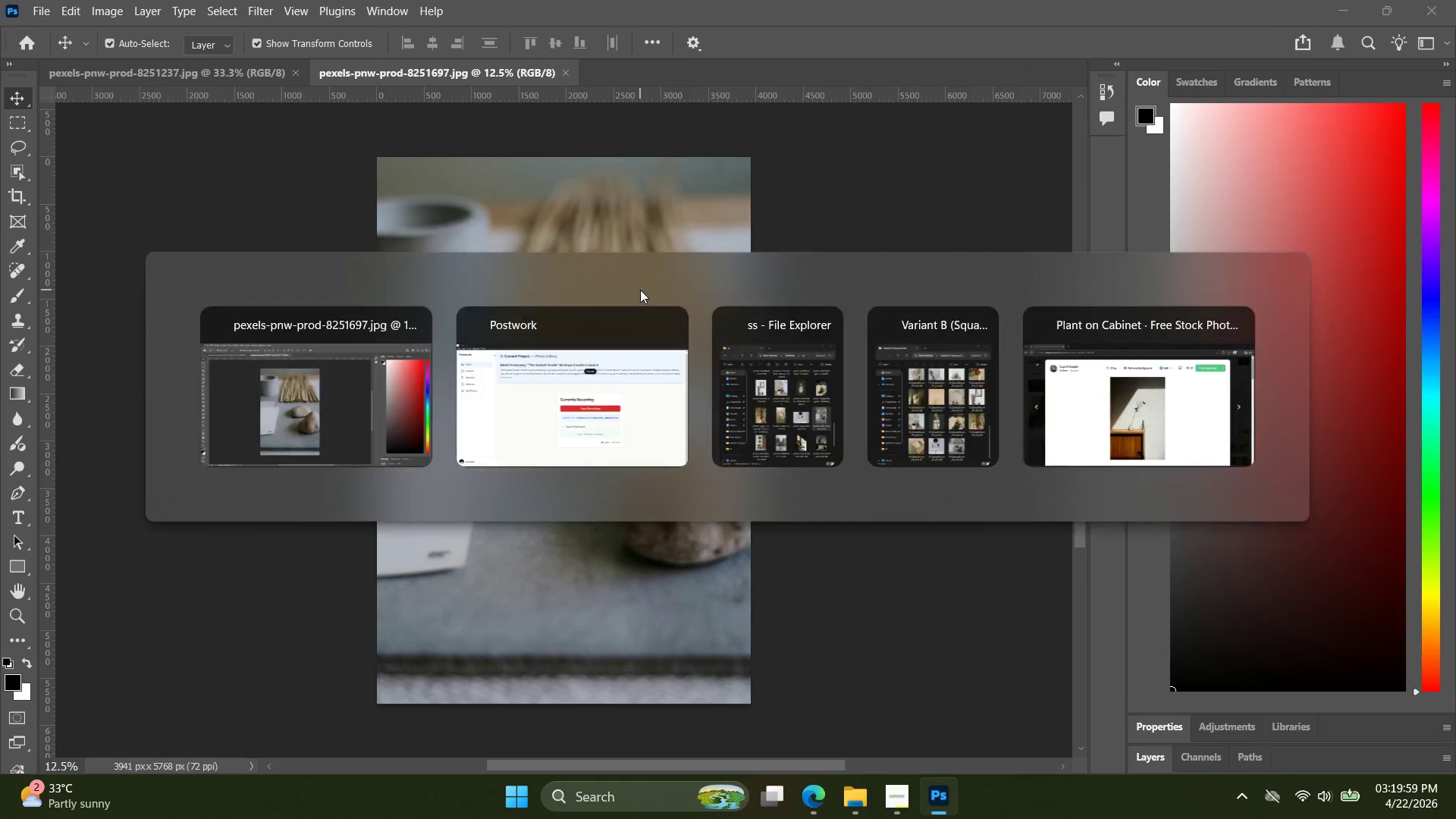 
key(Alt+Tab)